 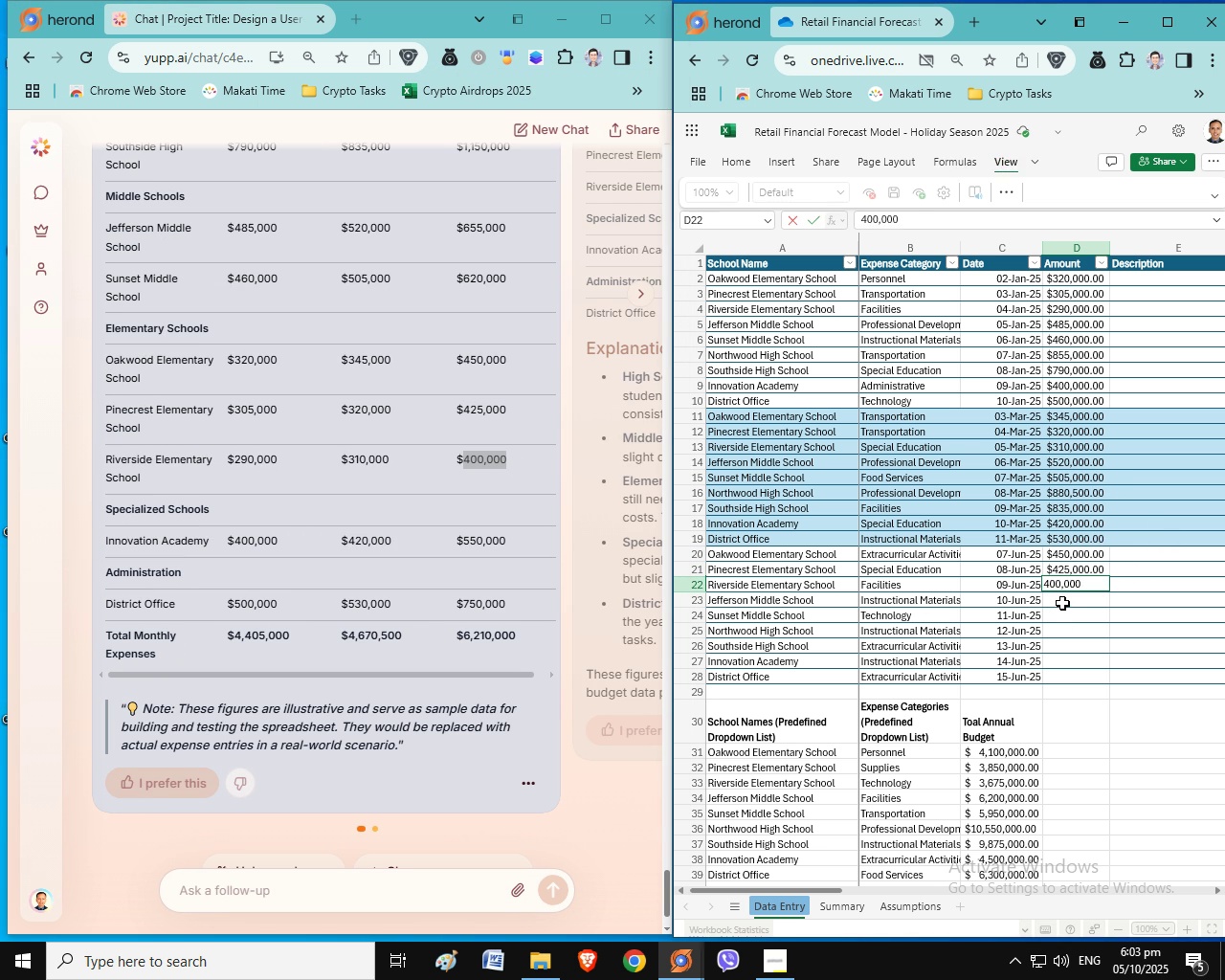 
left_click([1062, 603])
 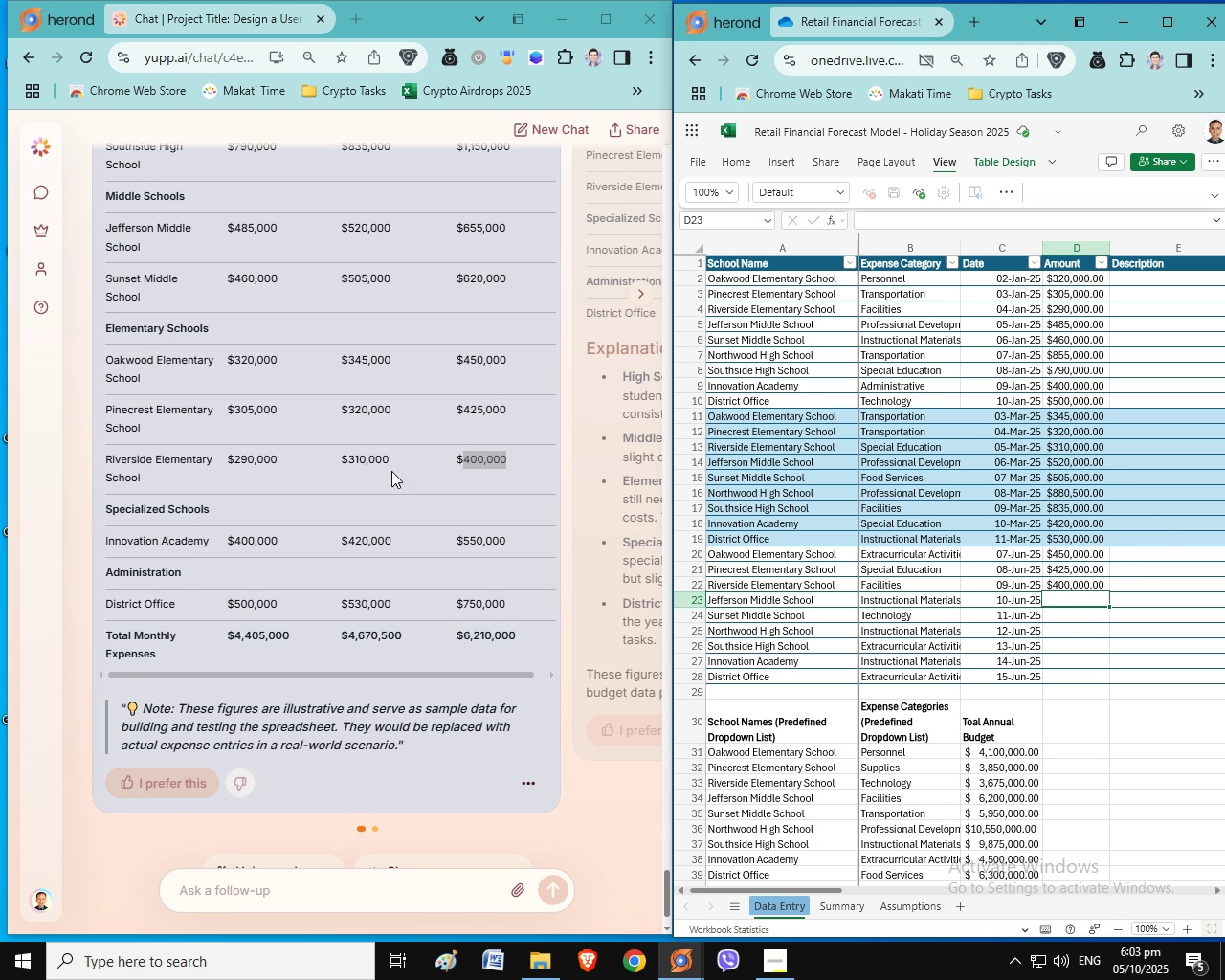 
wait(7.76)
 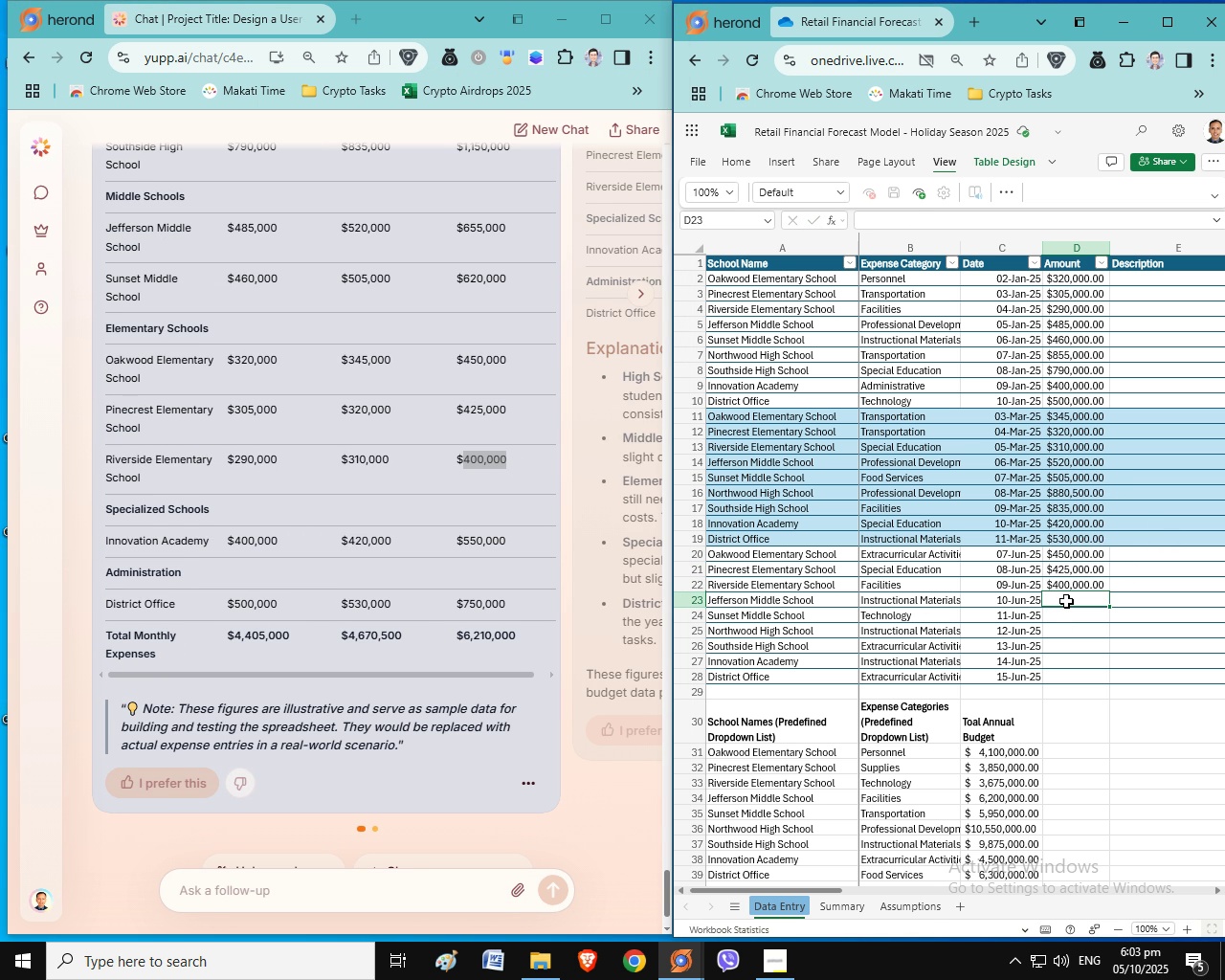 
double_click([496, 227])
 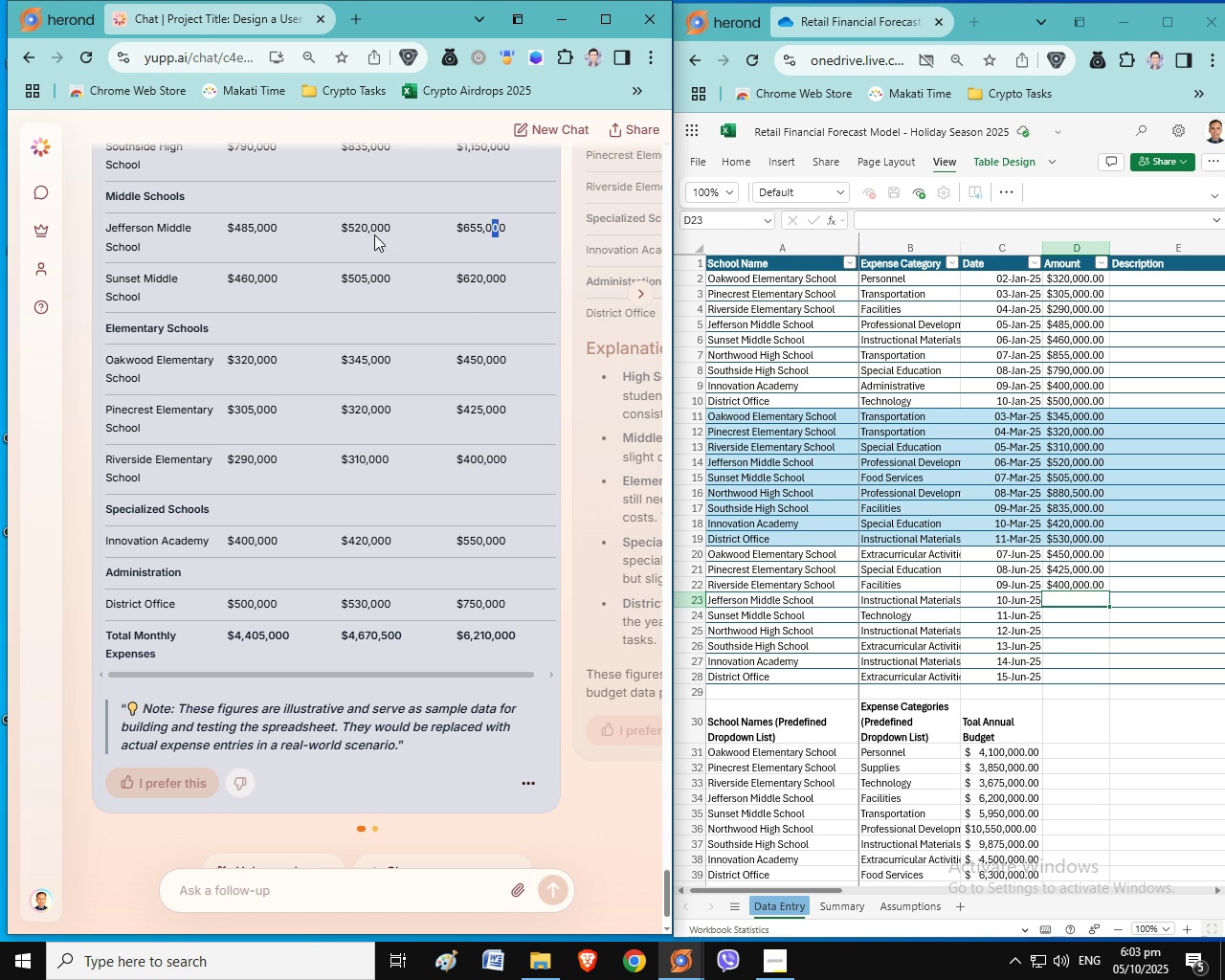 
key(Control+ControlLeft)
 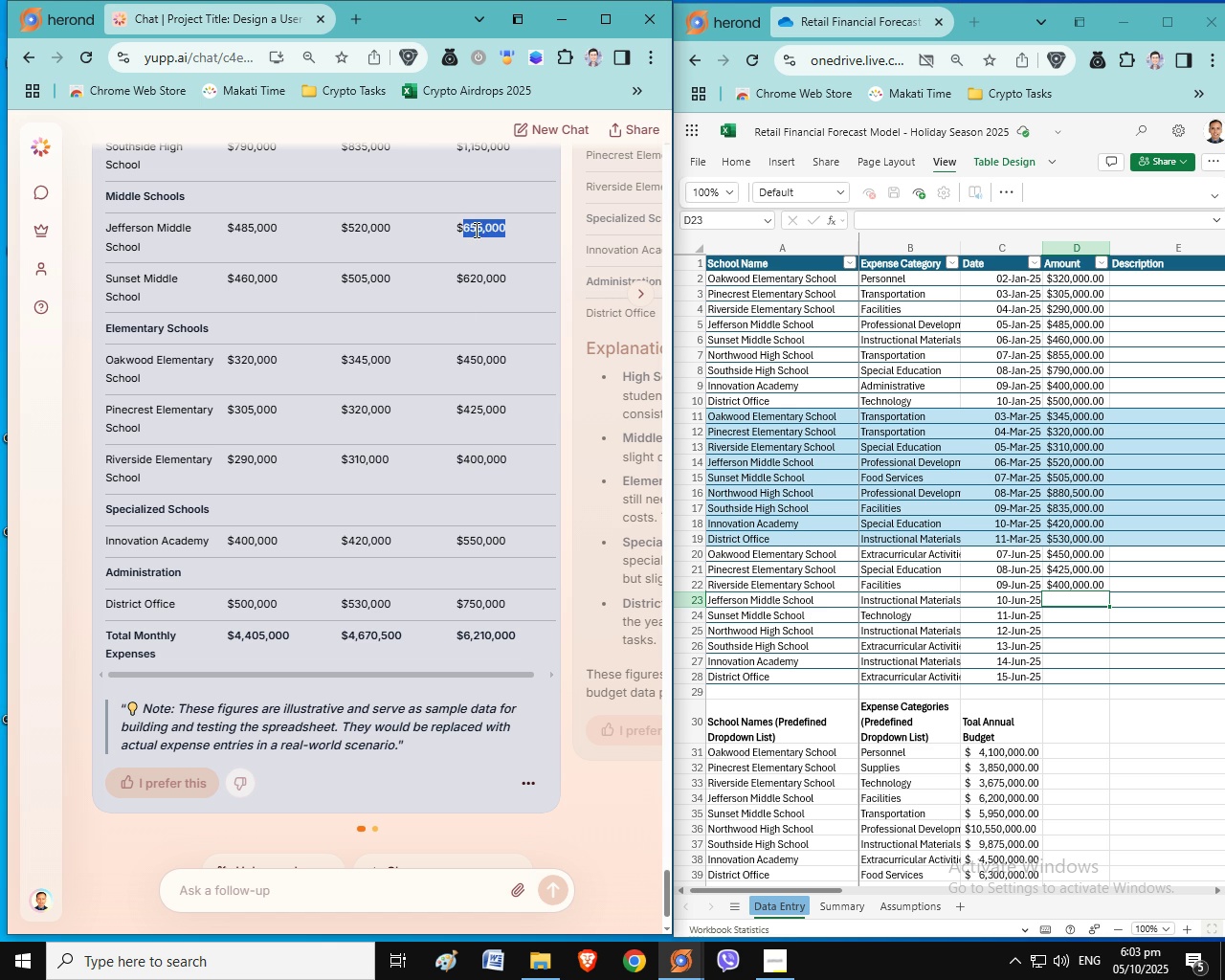 
double_click([475, 230])